 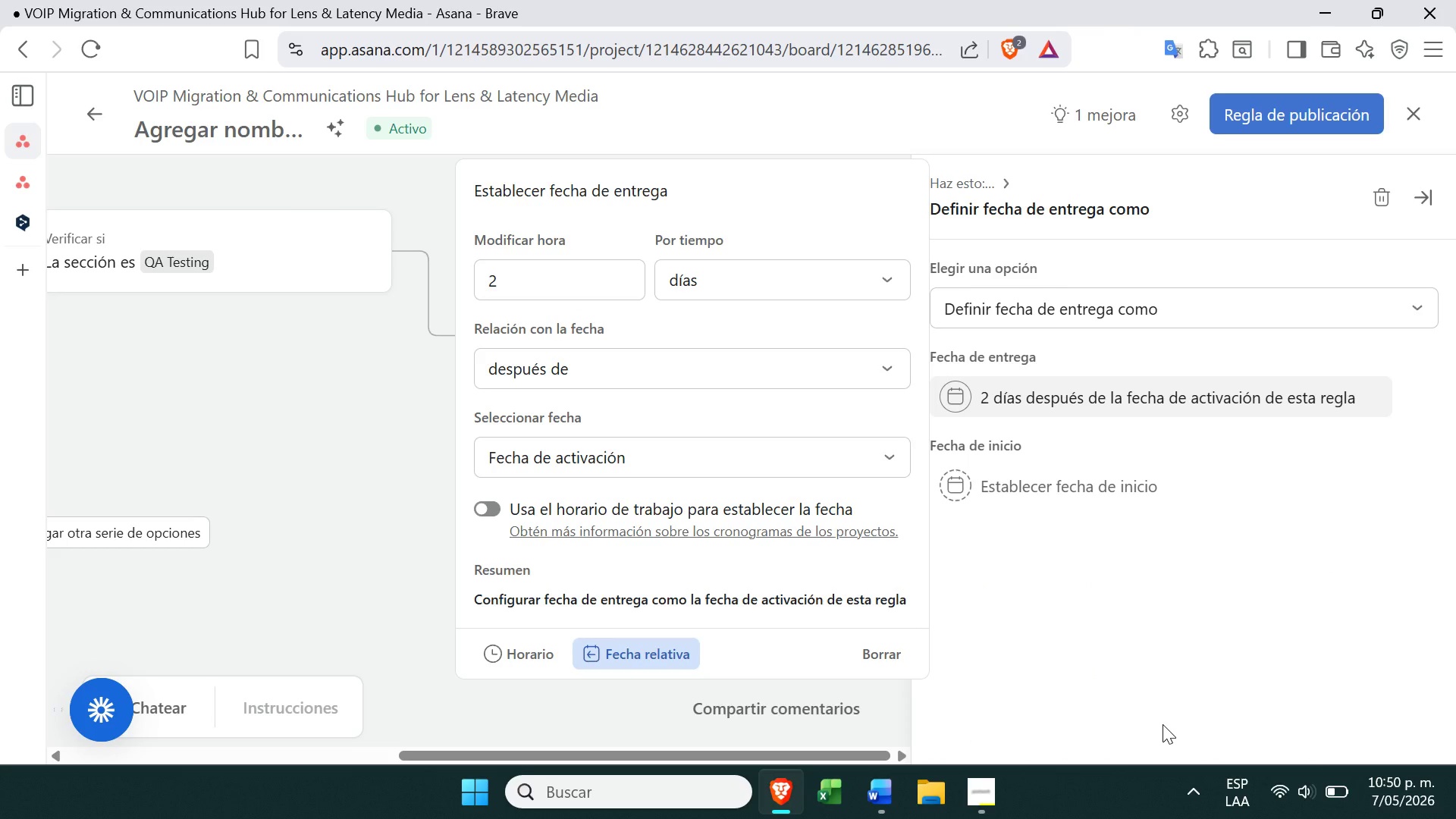 
left_click([1110, 638])
 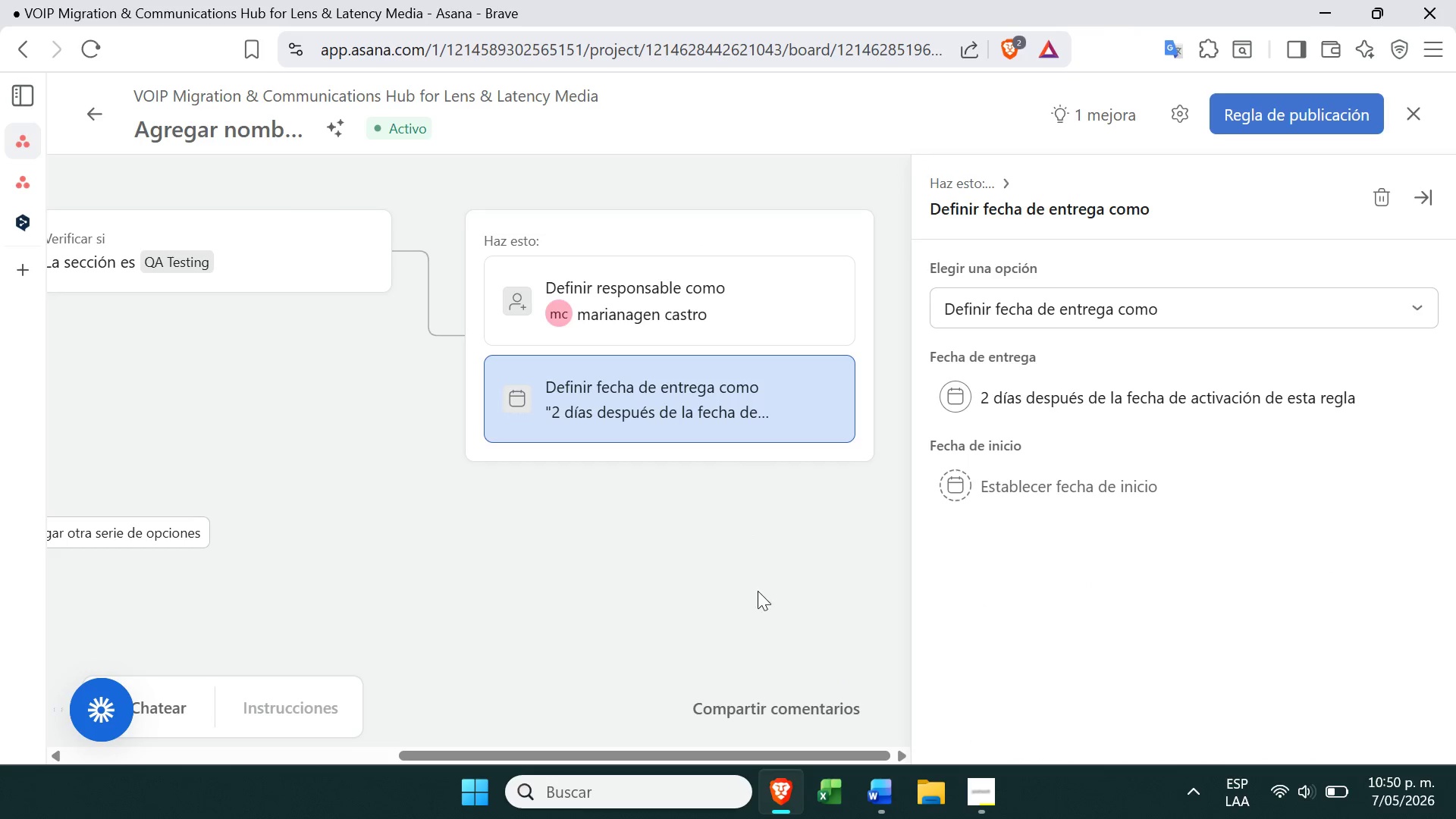 
left_click([748, 594])
 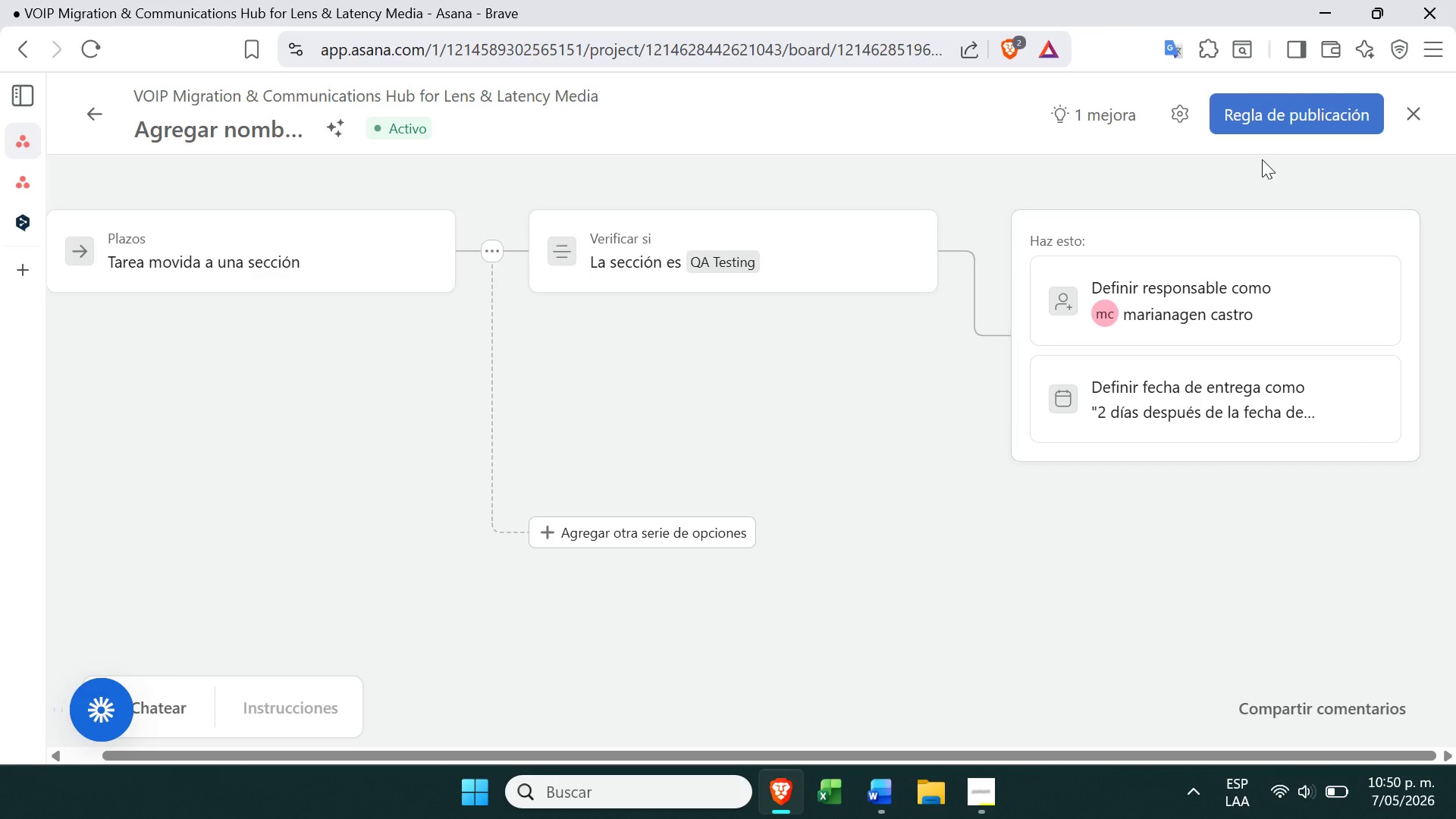 
left_click([1292, 107])
 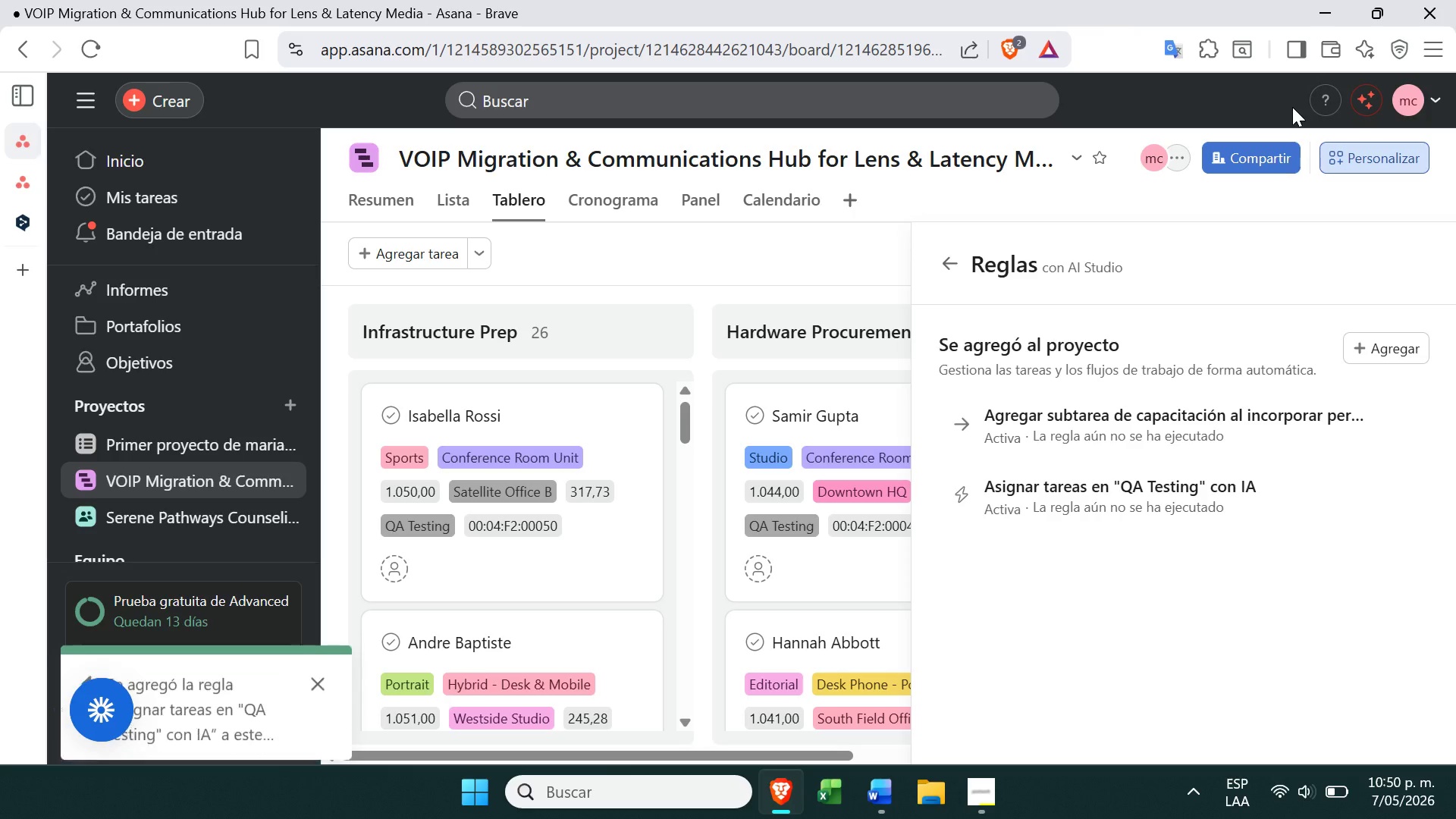 
wait(9.88)
 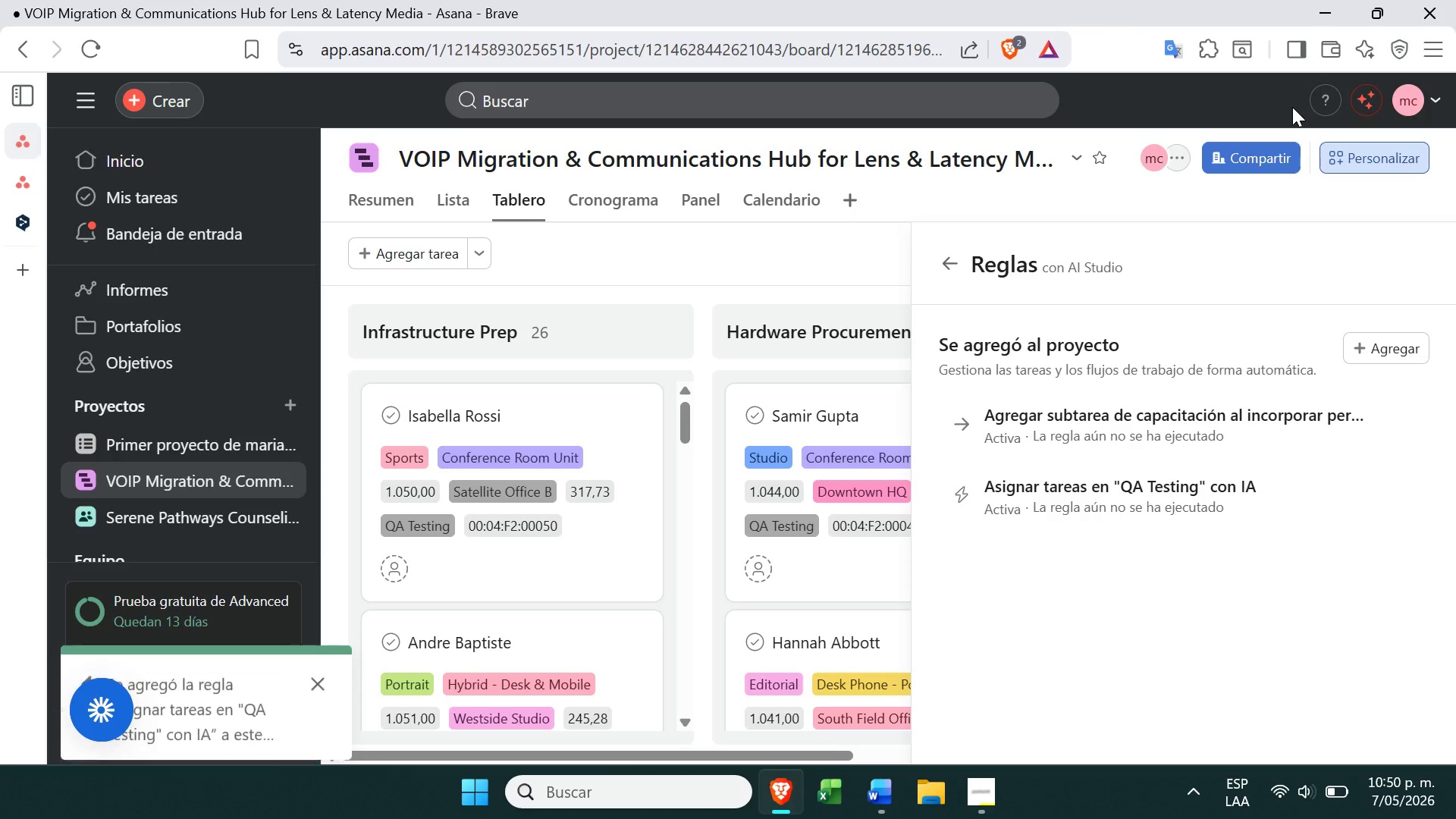 
left_click([1126, 431])
 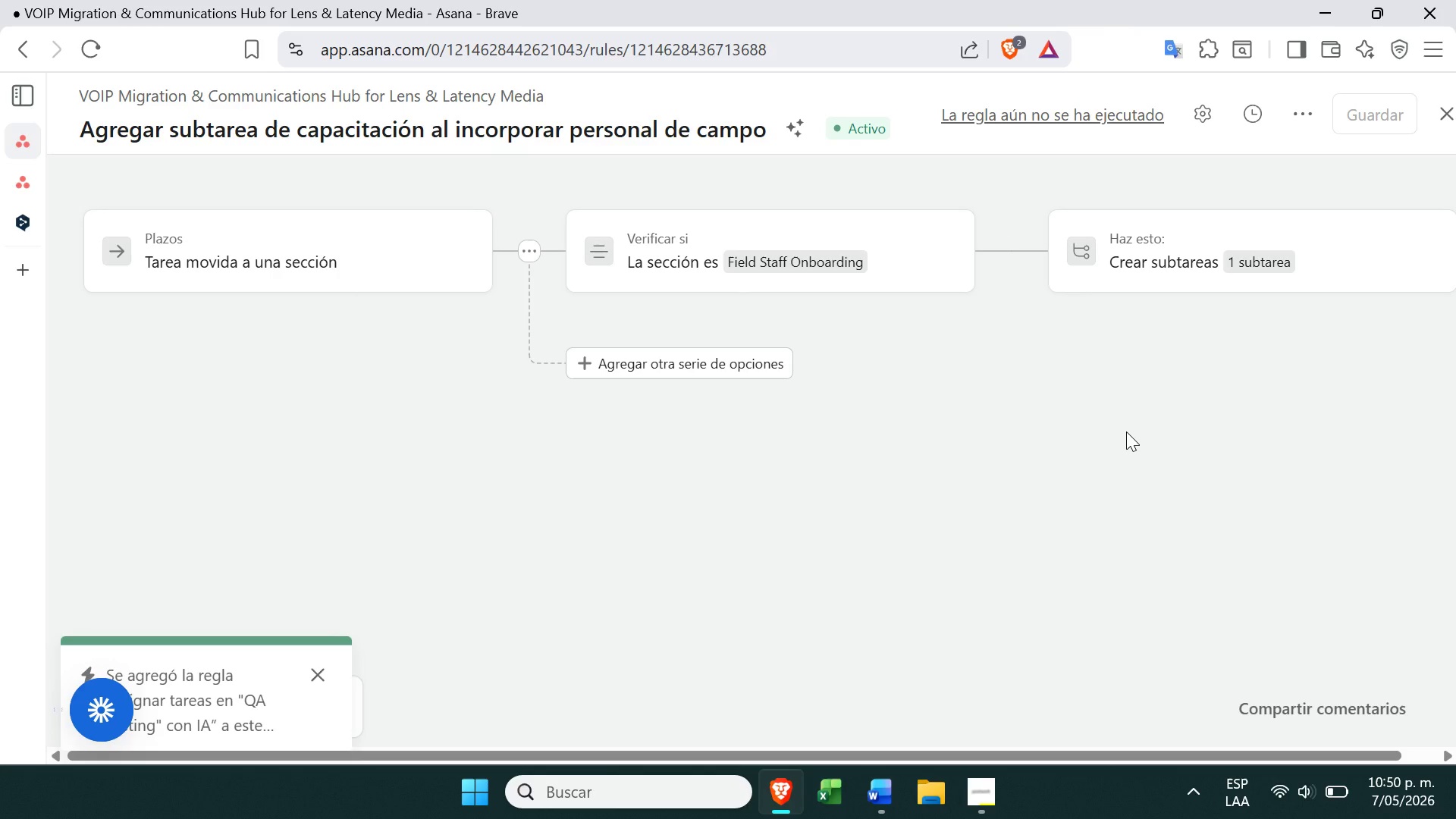 
wait(8.77)
 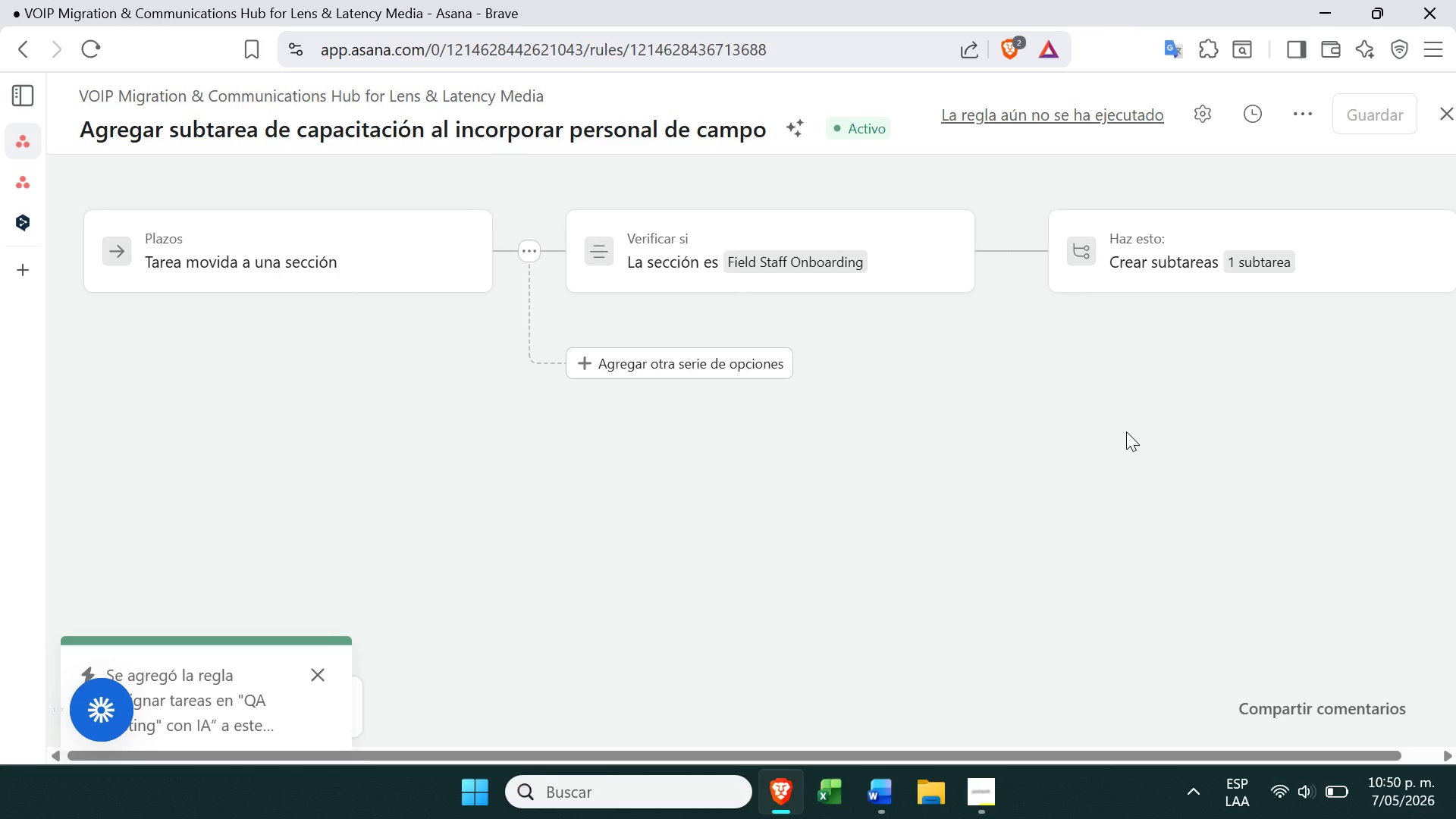 
left_click([37, 189])
 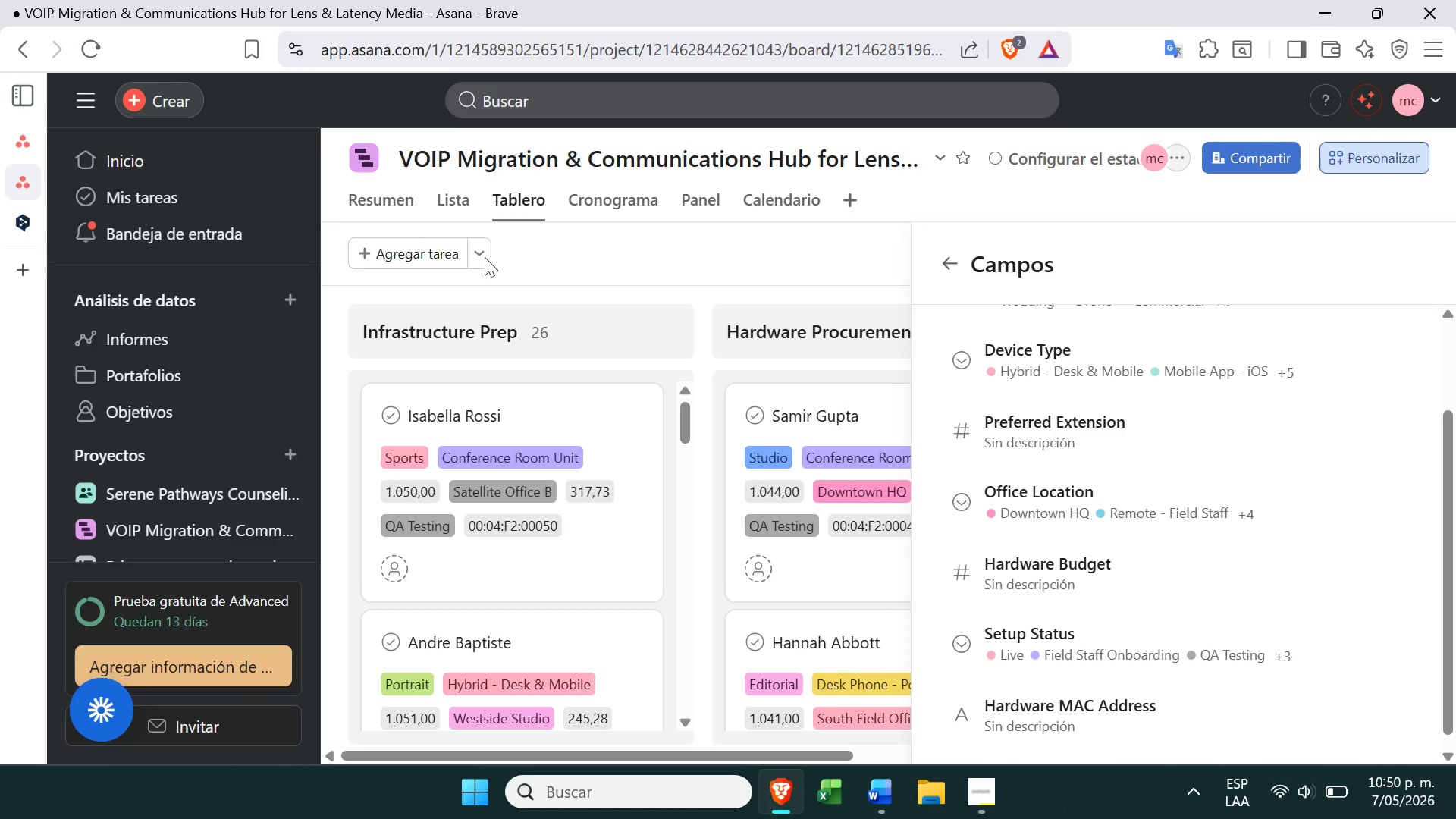 
left_click([563, 268])
 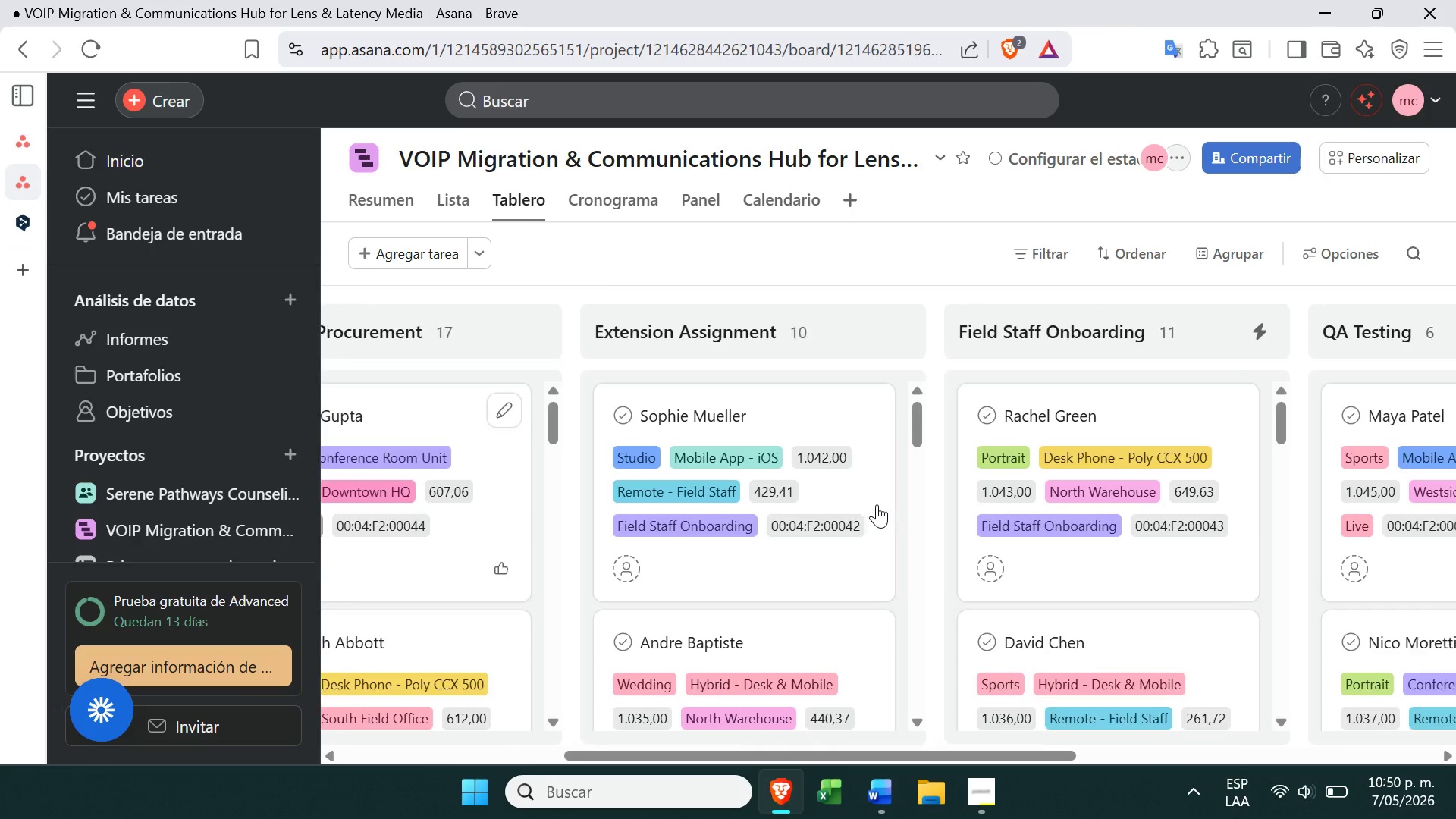 
left_click_drag(start_coordinate=[733, 566], to_coordinate=[1042, 477])
 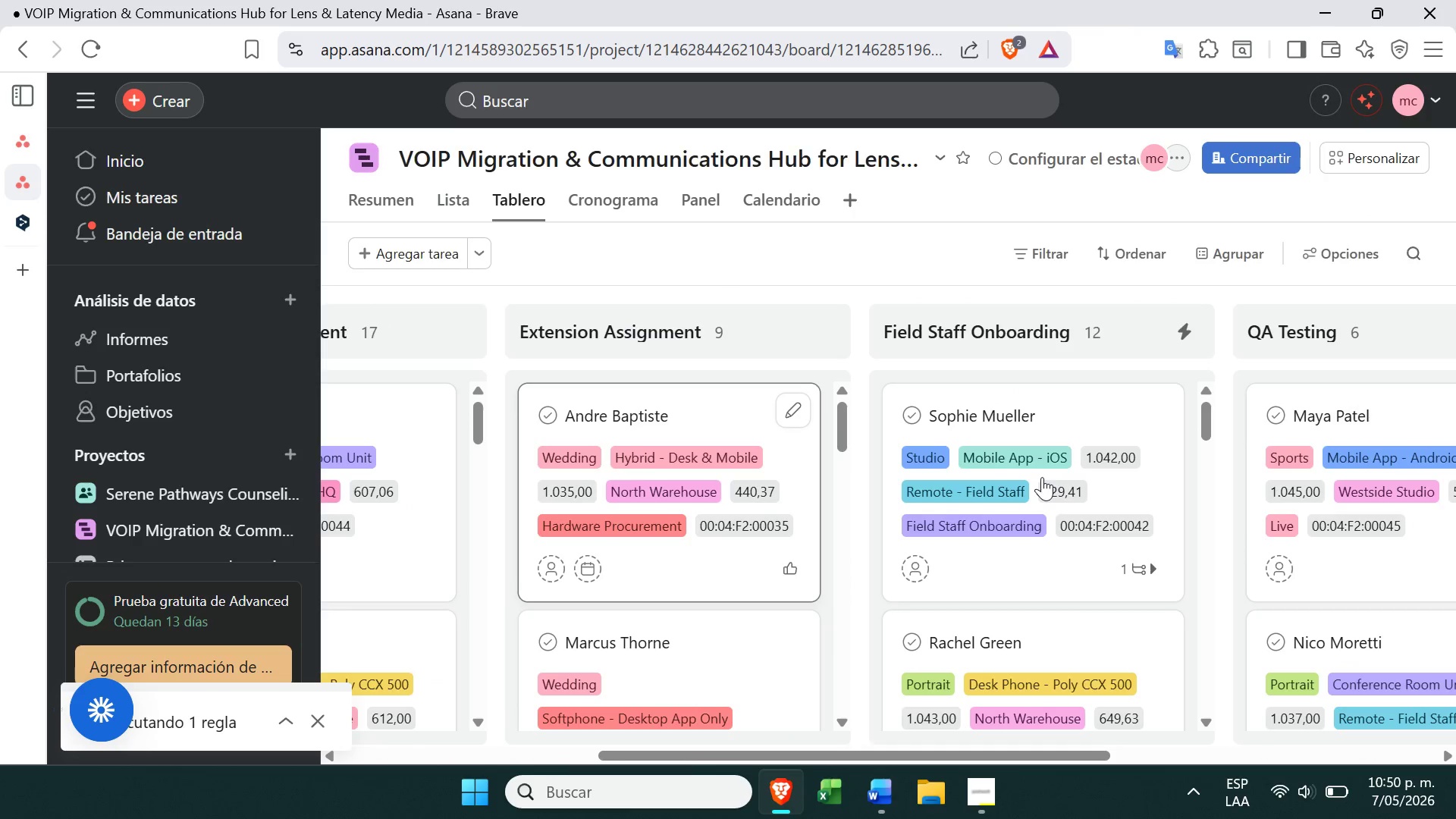 
left_click([1145, 569])
 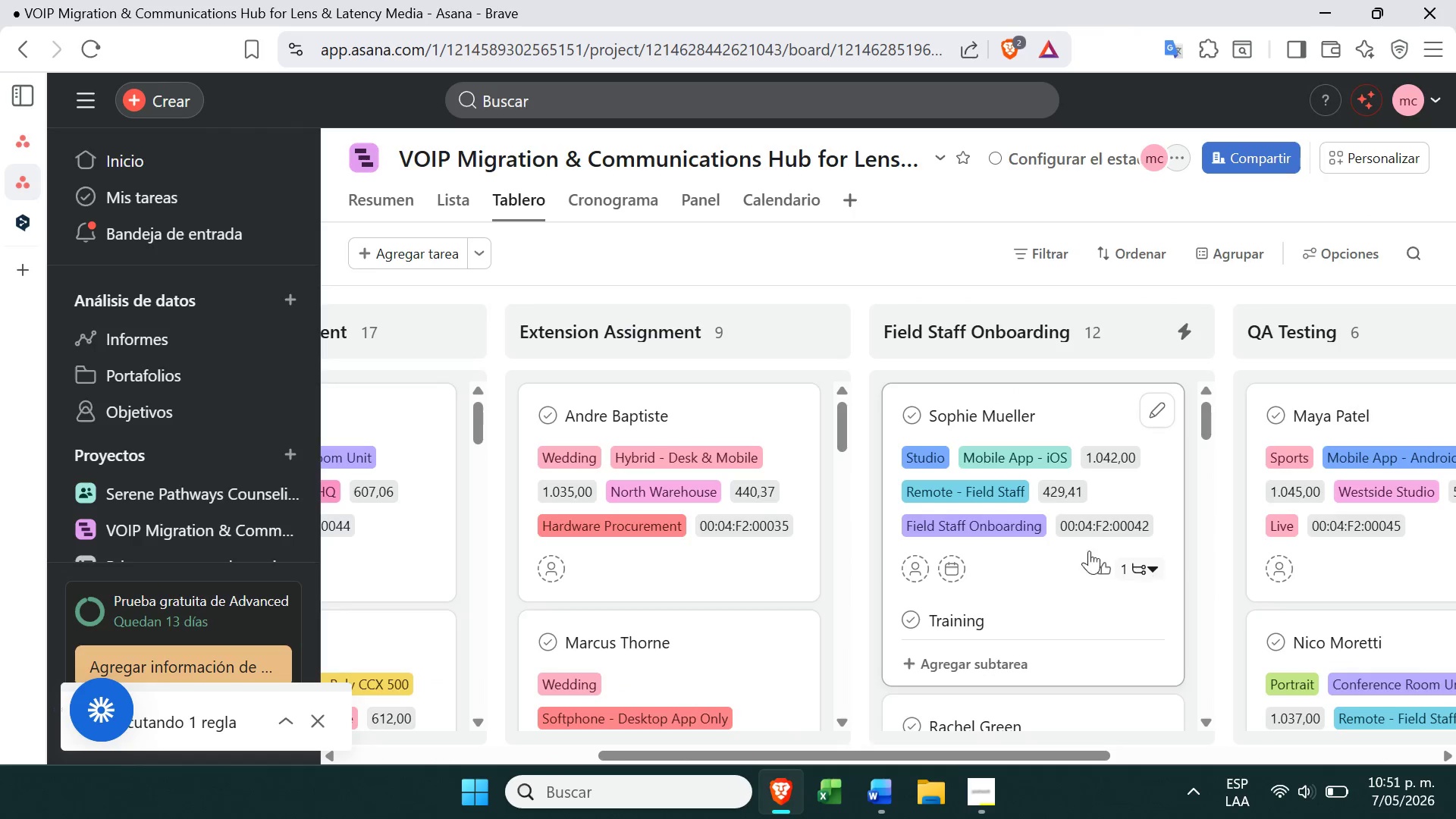 
left_click([1159, 572])
 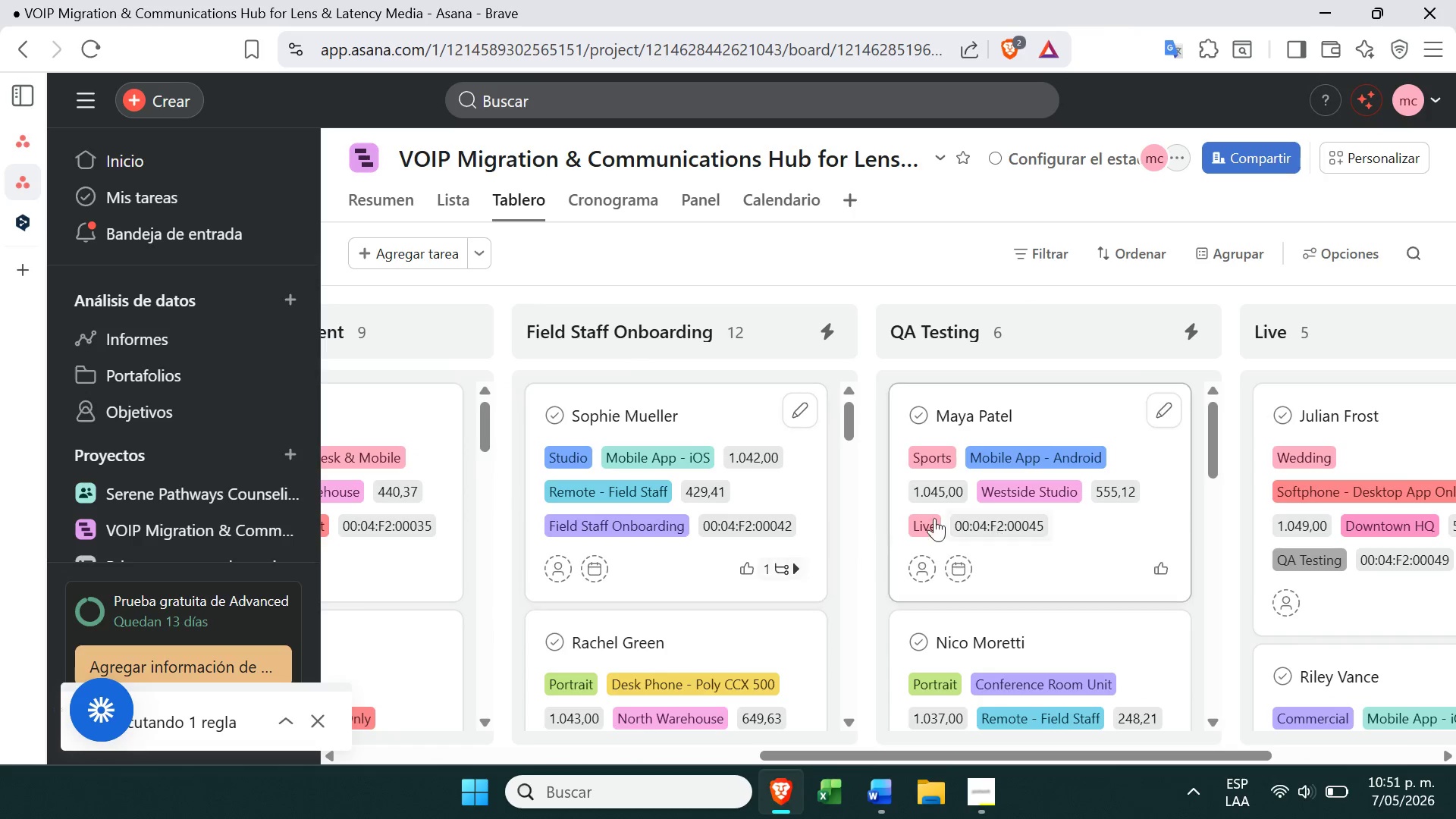 
left_click_drag(start_coordinate=[760, 657], to_coordinate=[1093, 451])
 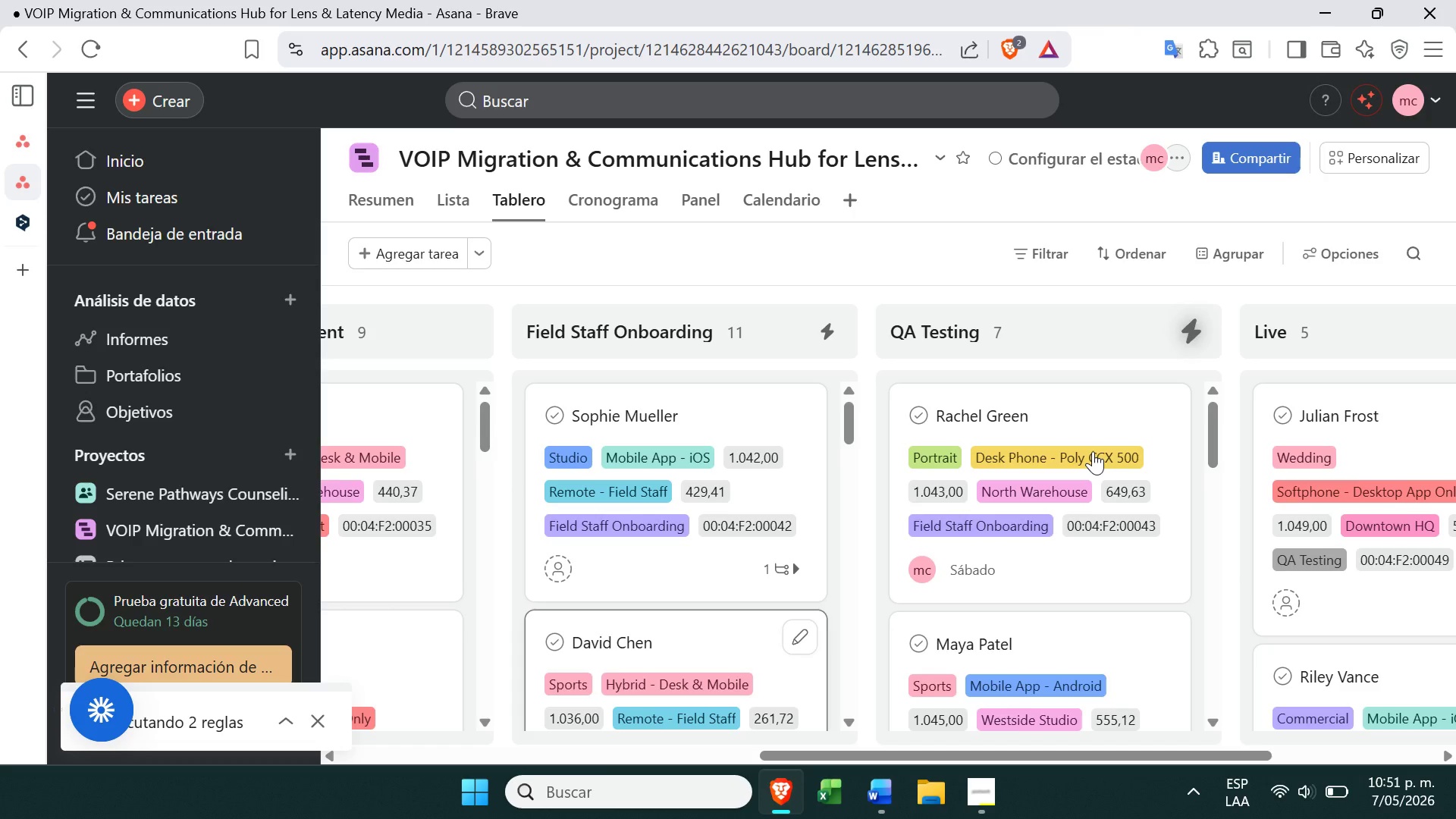 
wait(9.0)
 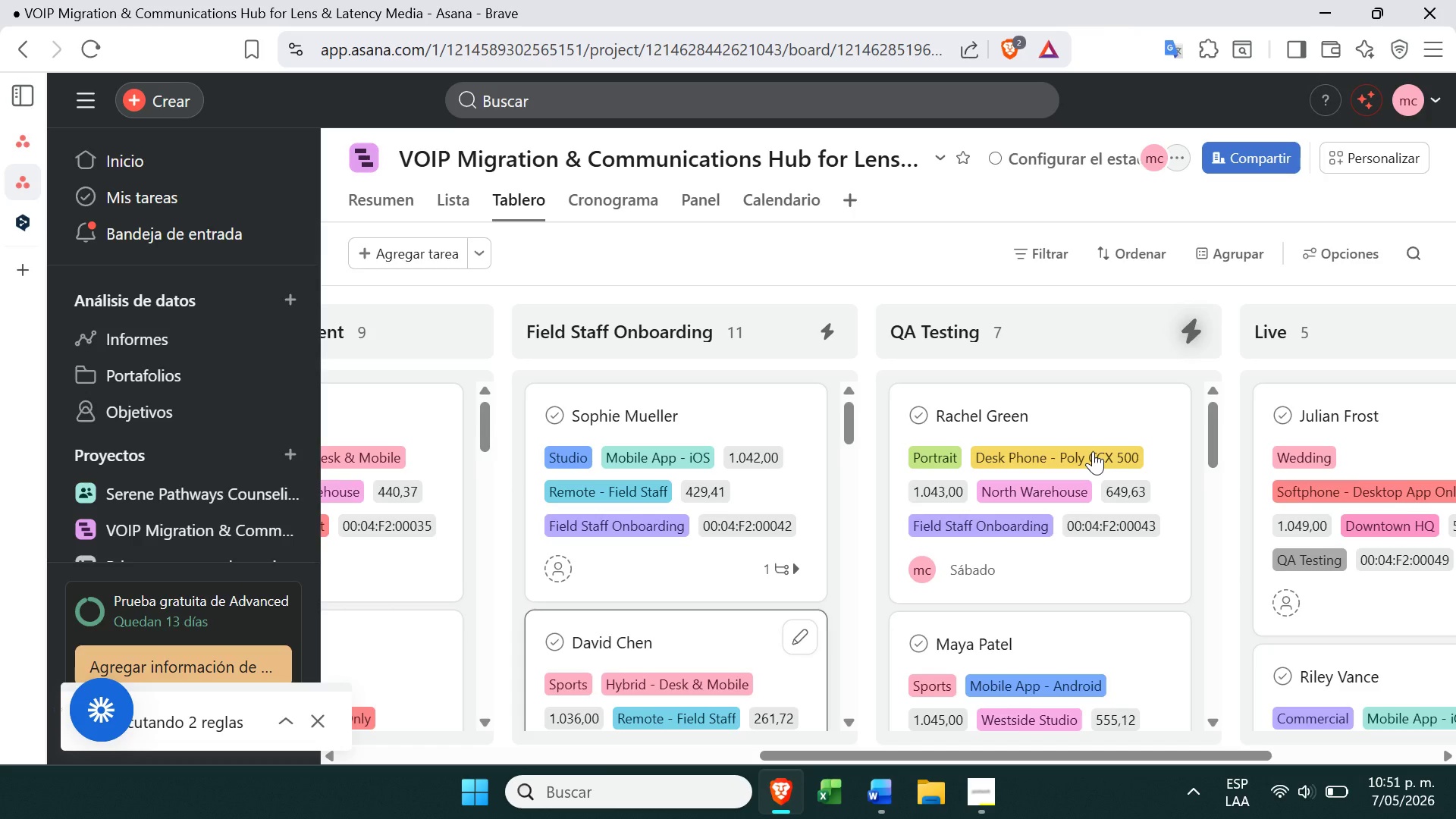 
left_click([1001, 802])